 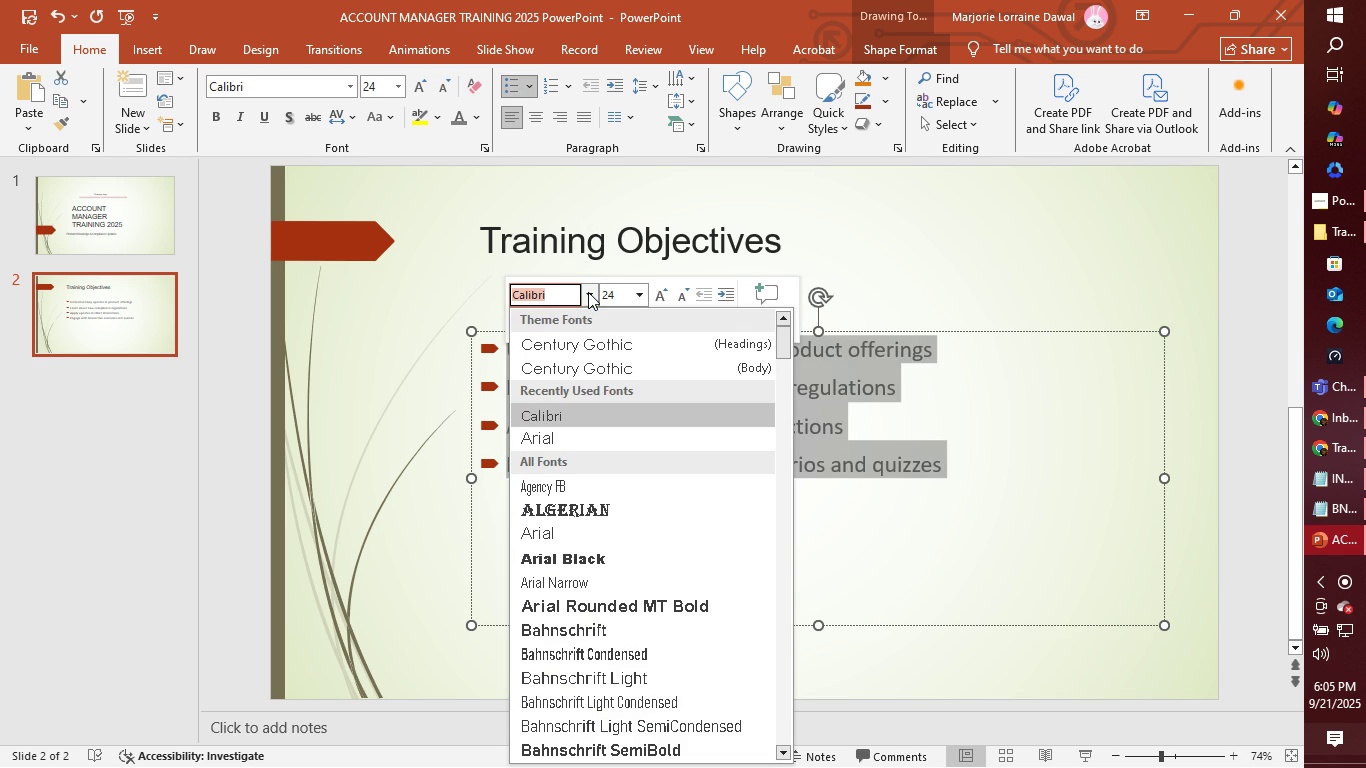 
mouse_move([595, 359])
 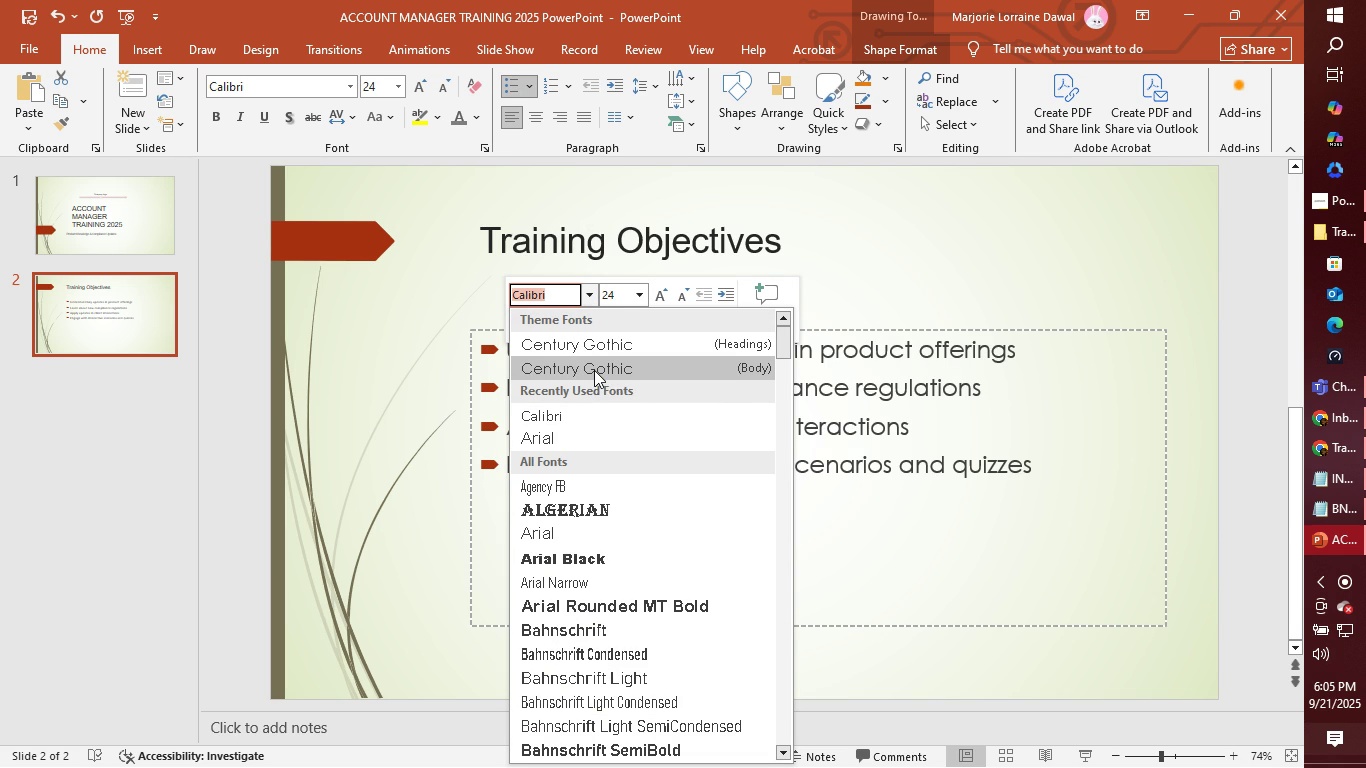 
mouse_move([605, 338])
 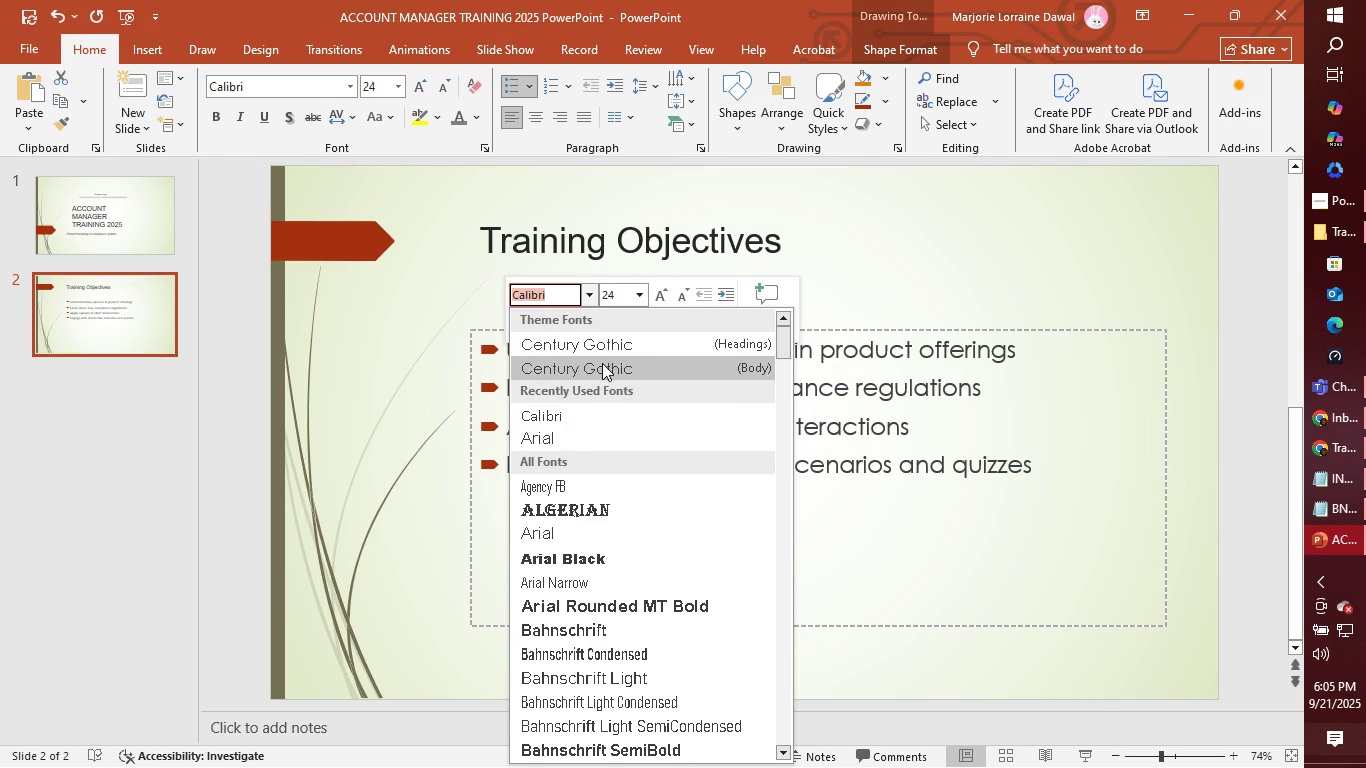 
left_click([602, 363])
 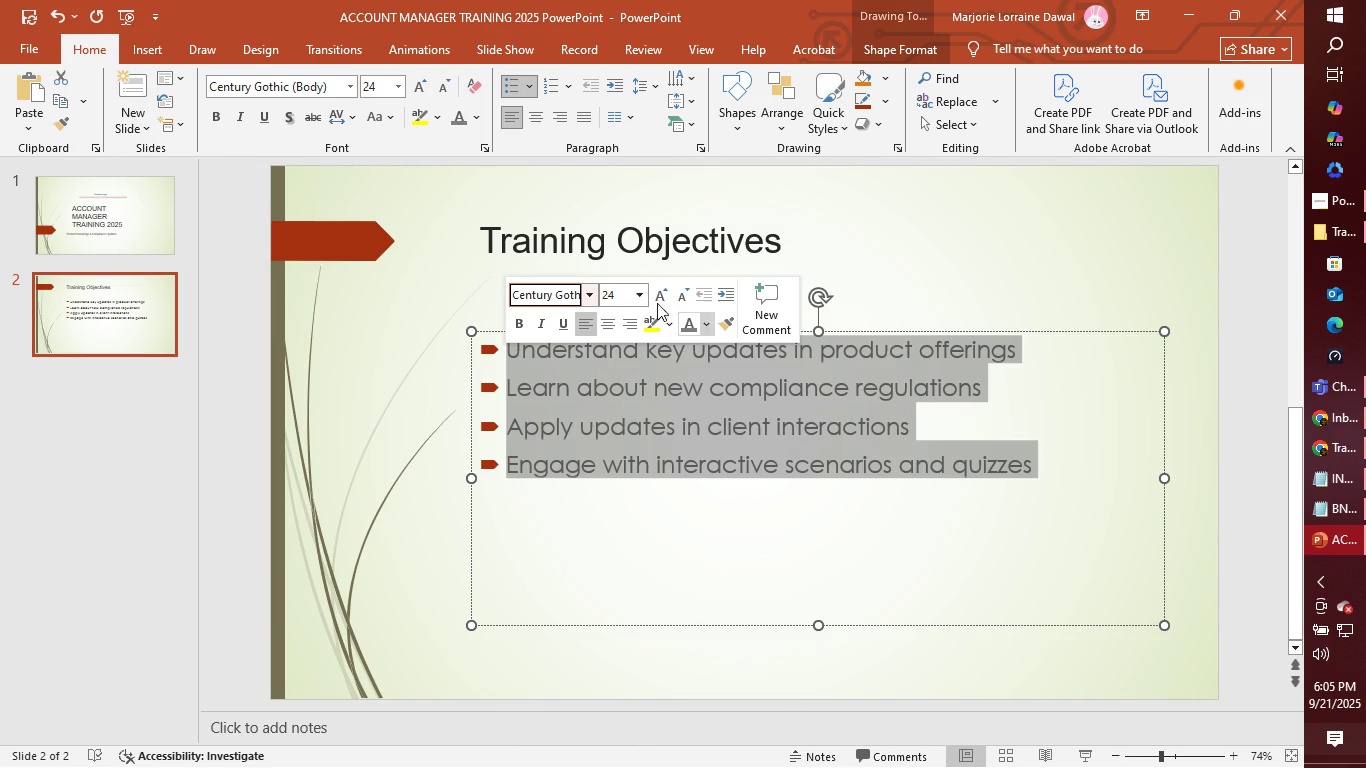 
left_click([597, 300])
 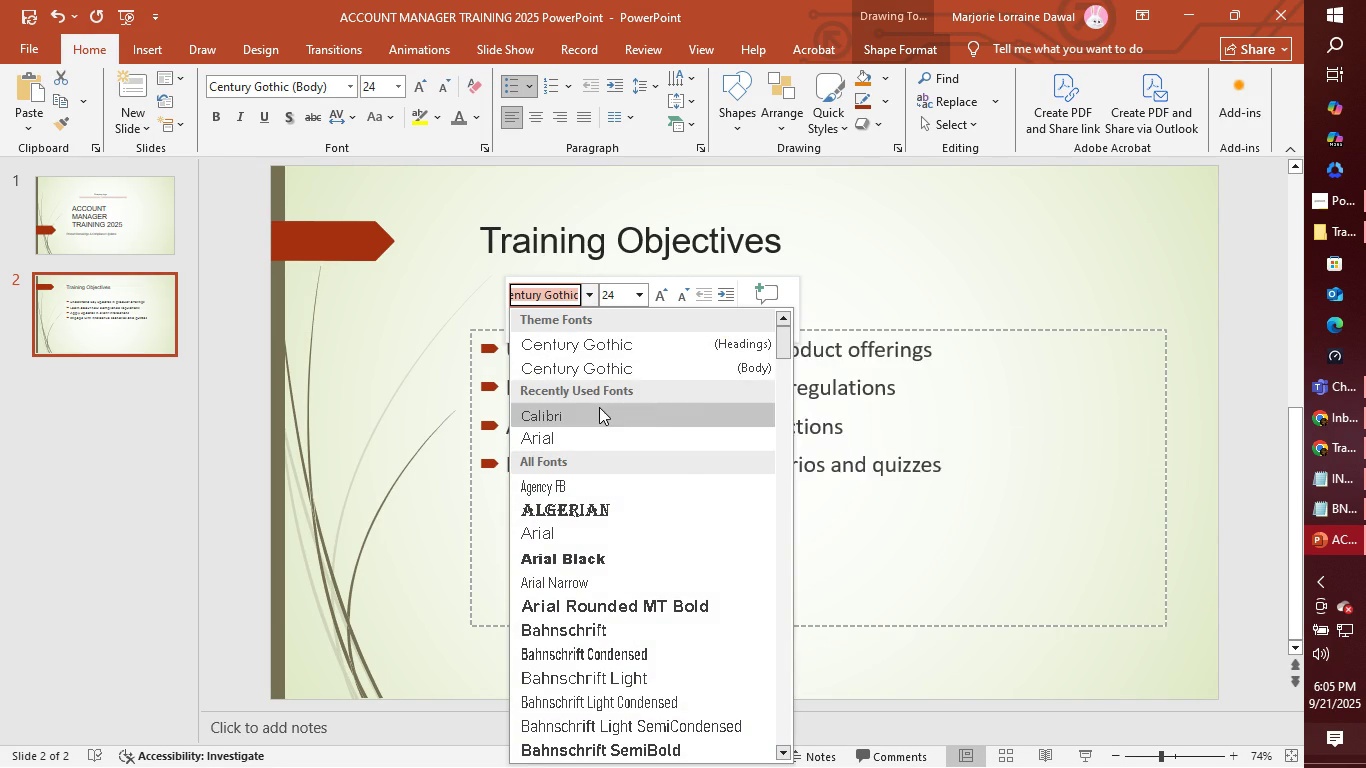 
left_click([599, 407])
 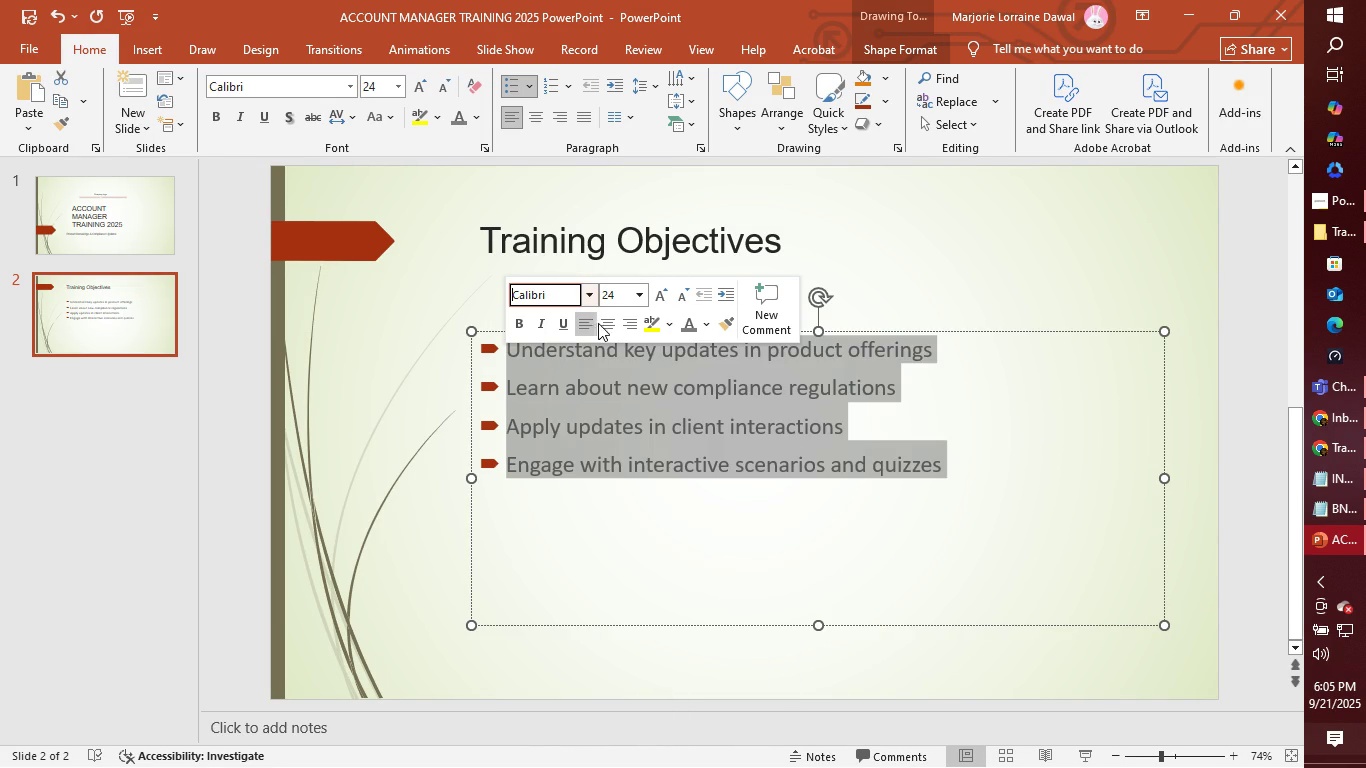 
left_click([607, 323])
 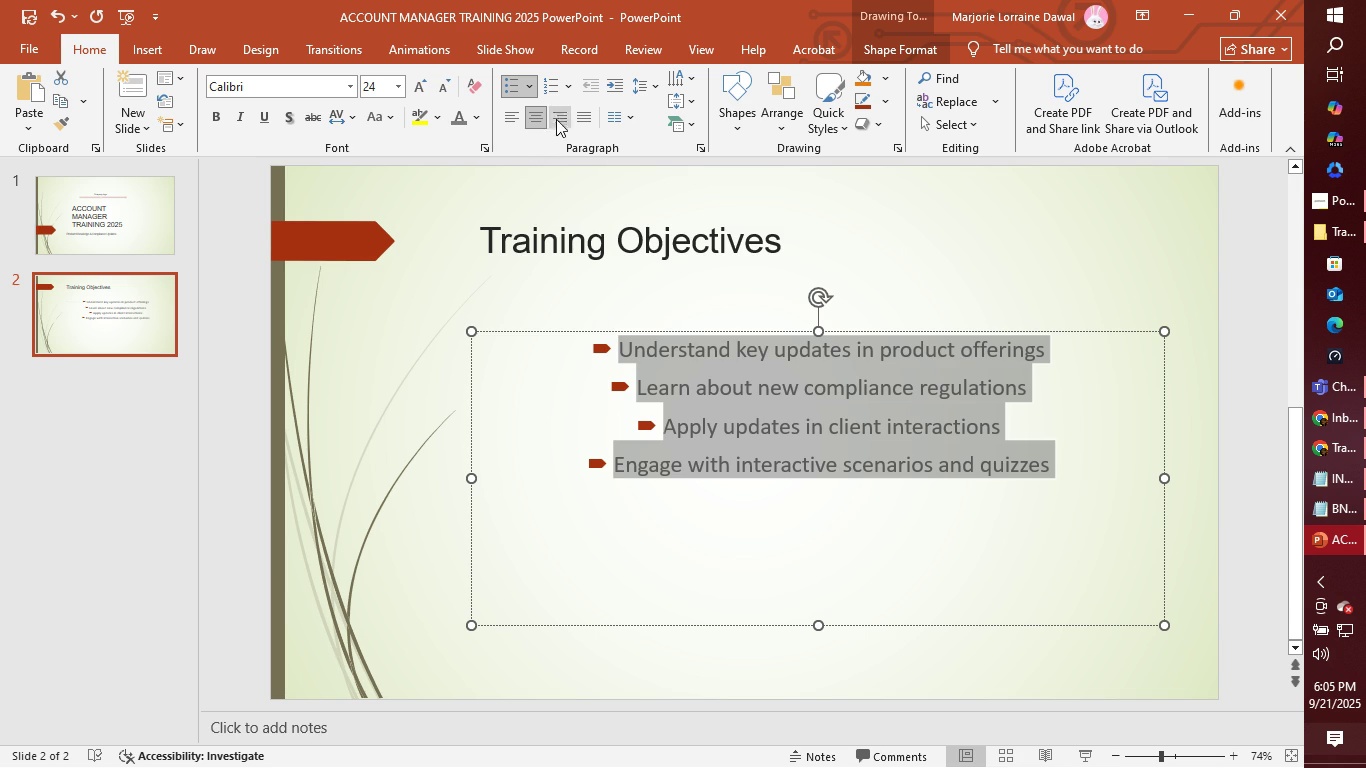 
left_click([587, 116])
 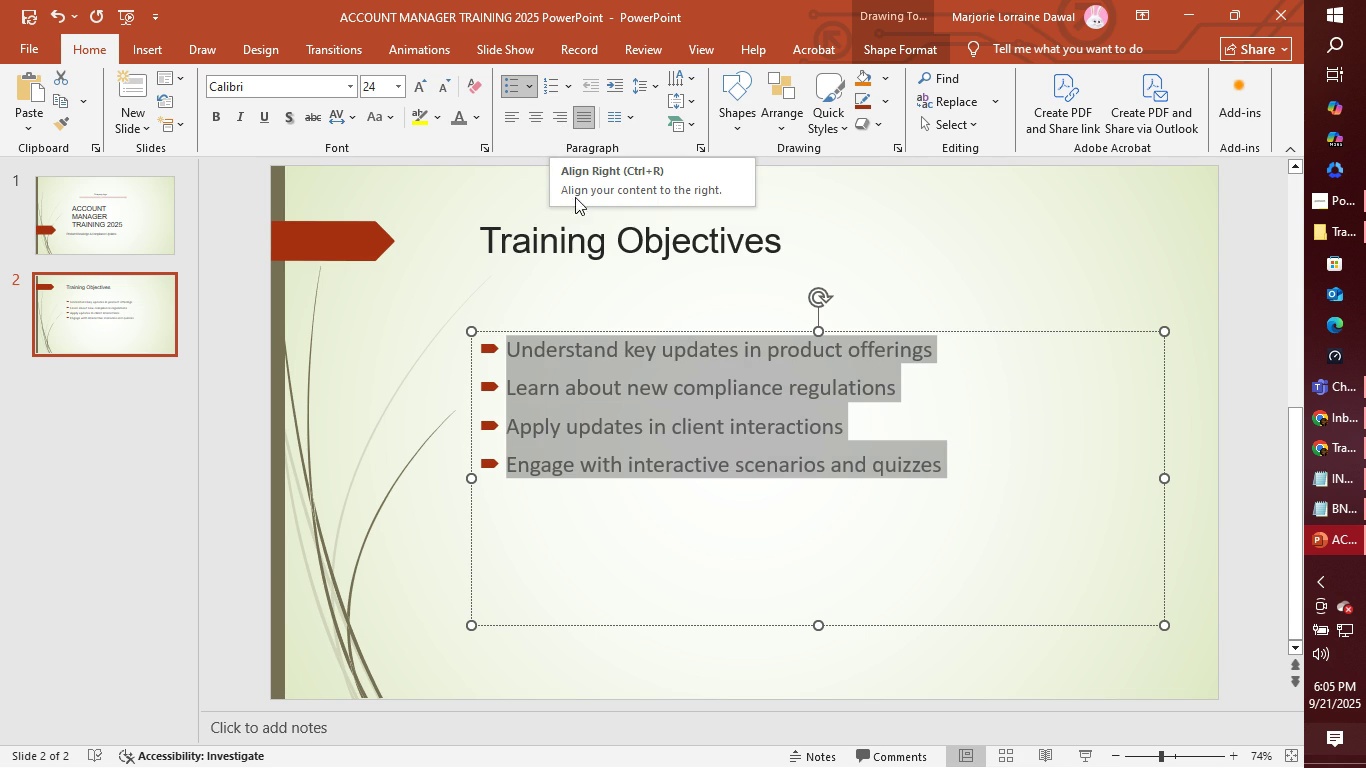 
left_click([986, 445])
 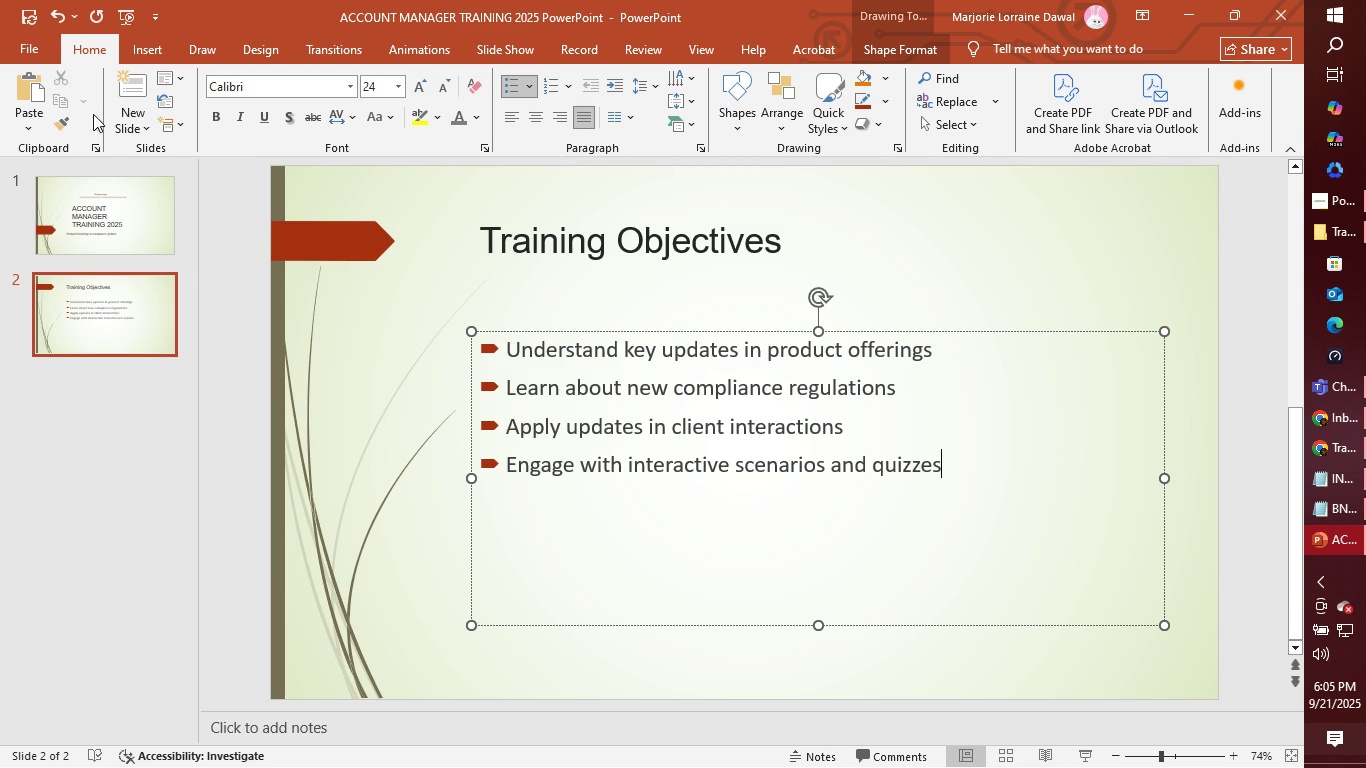 
left_click([134, 93])
 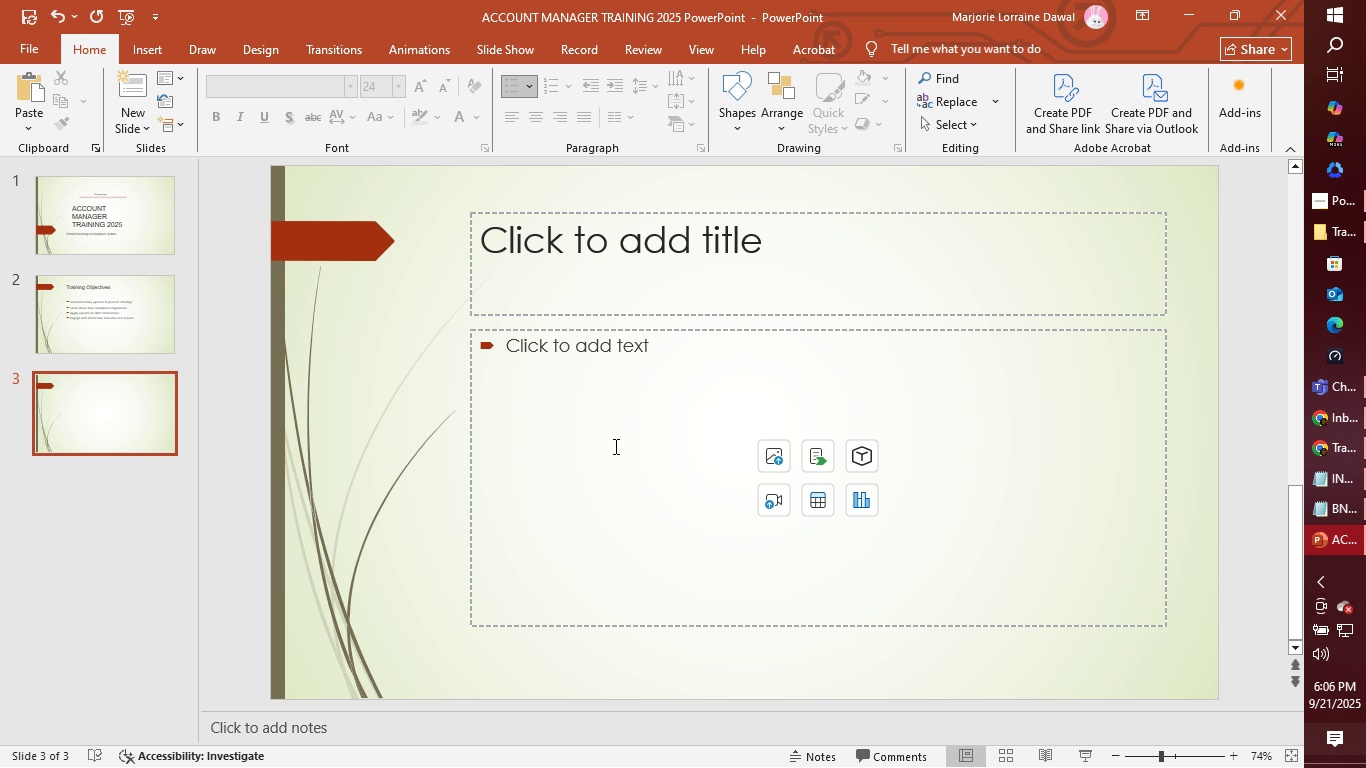 
wait(33.74)
 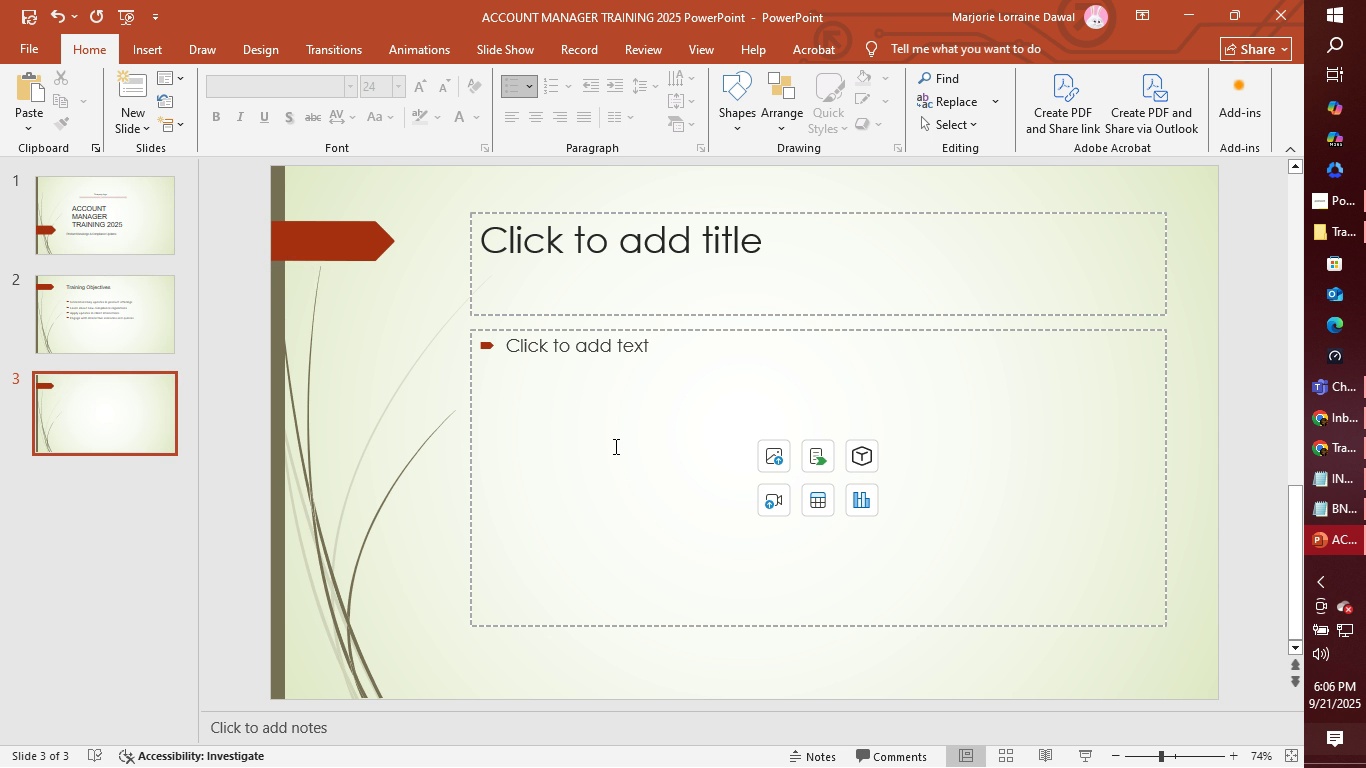 
left_click([520, 260])